 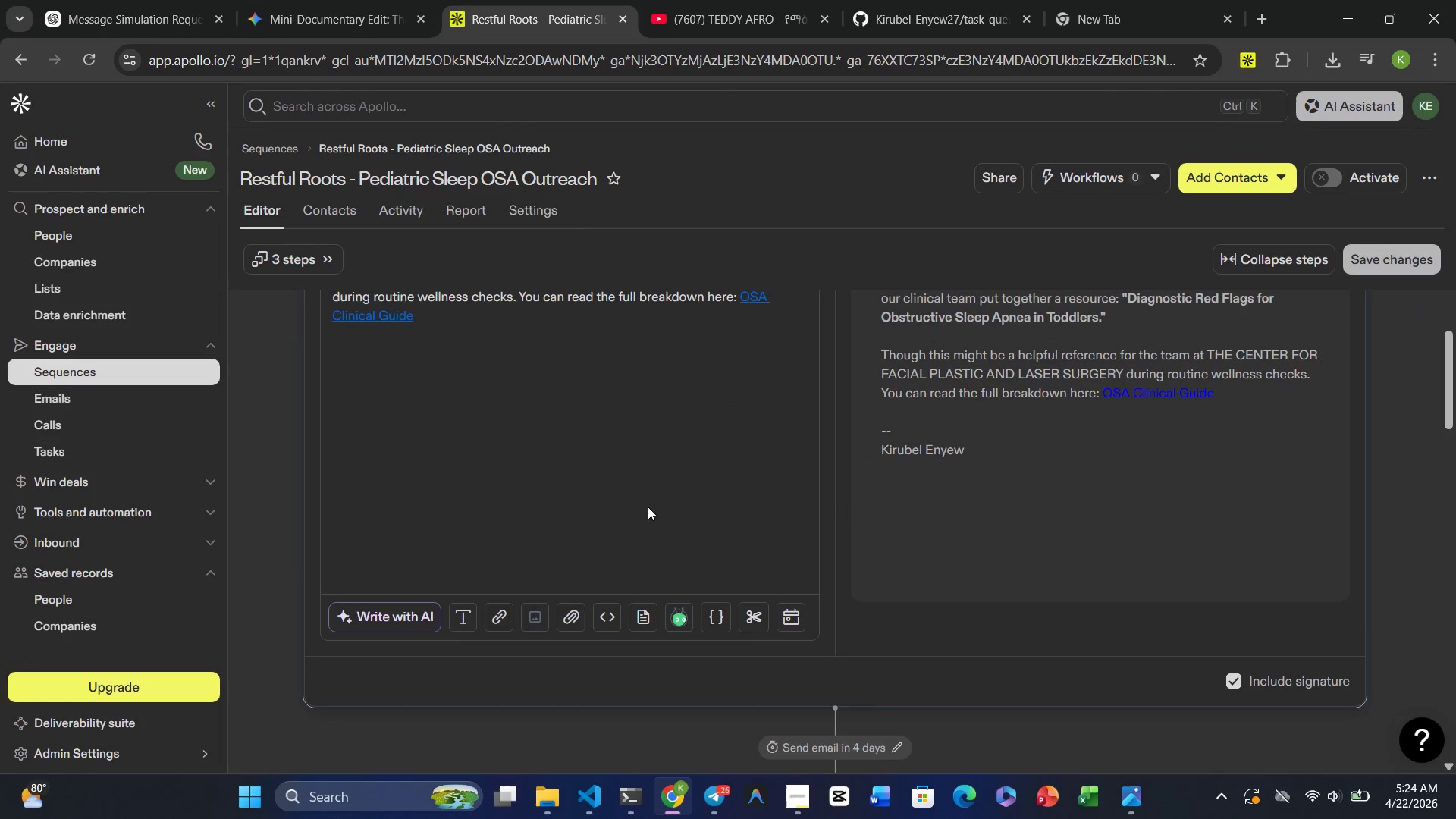 
scroll: coordinate [770, 492], scroll_direction: down, amount: 3.0
 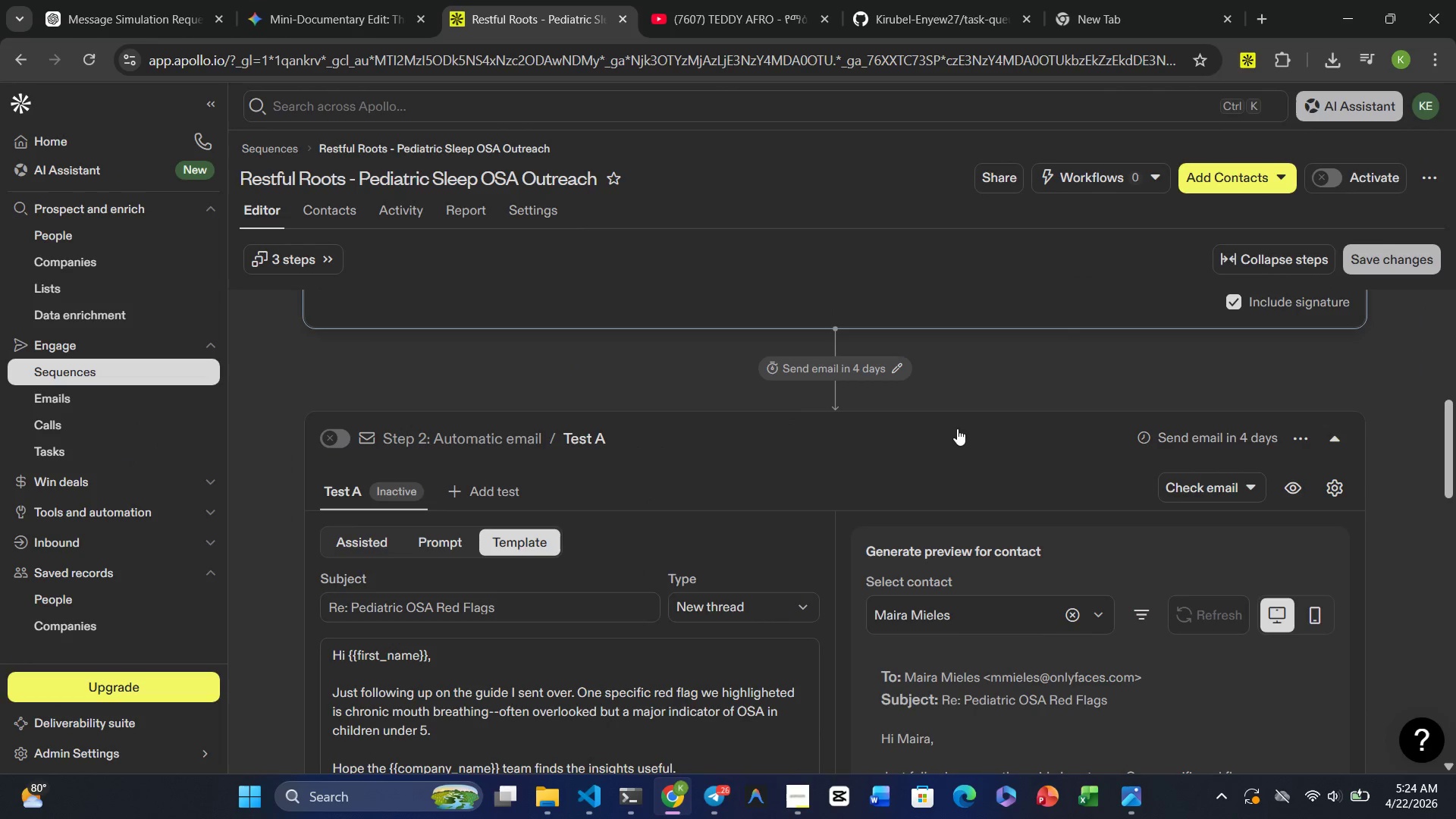 
scroll: coordinate [945, 429], scroll_direction: up, amount: 14.0
 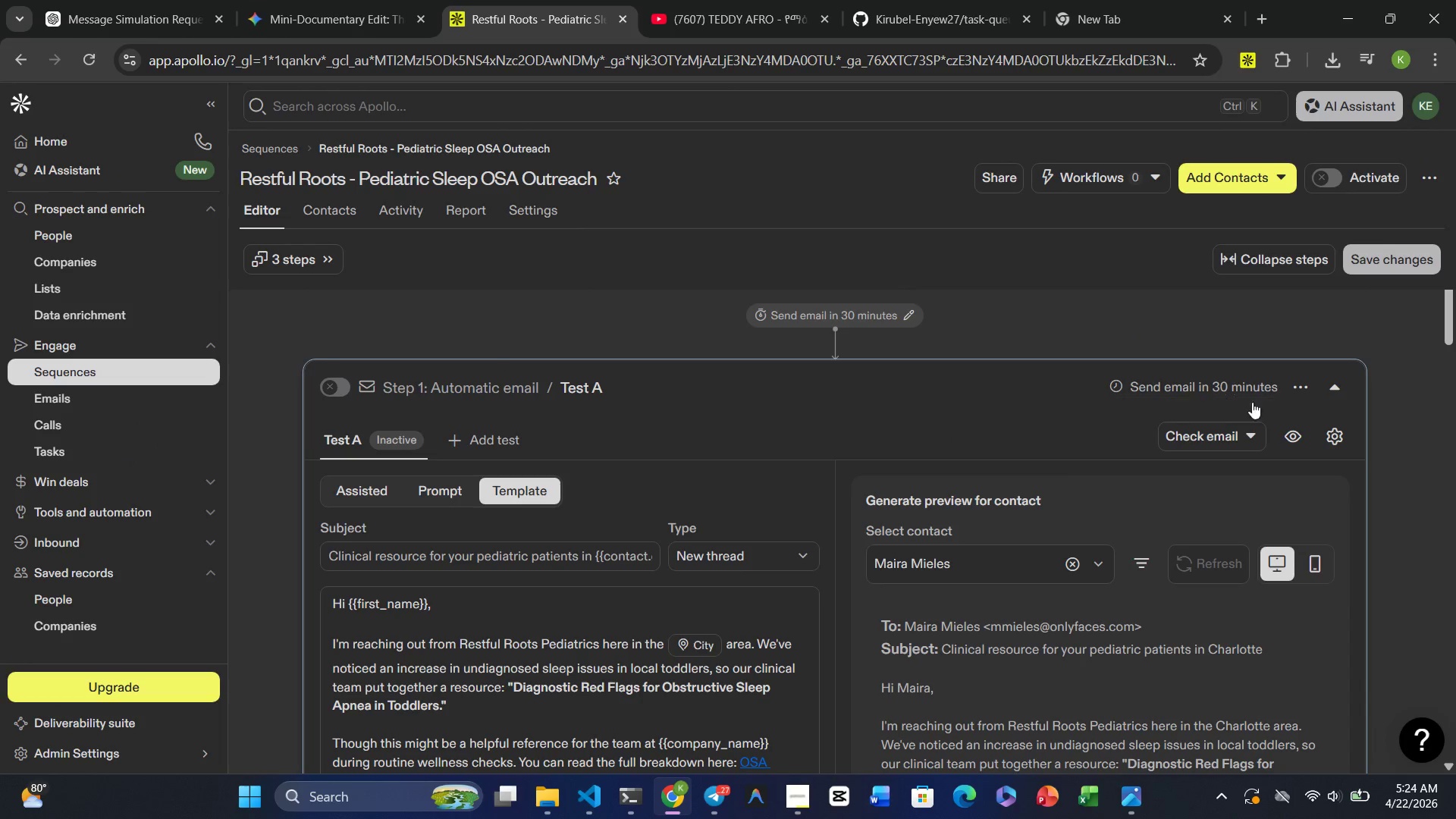 
mouse_move([1317, 445])
 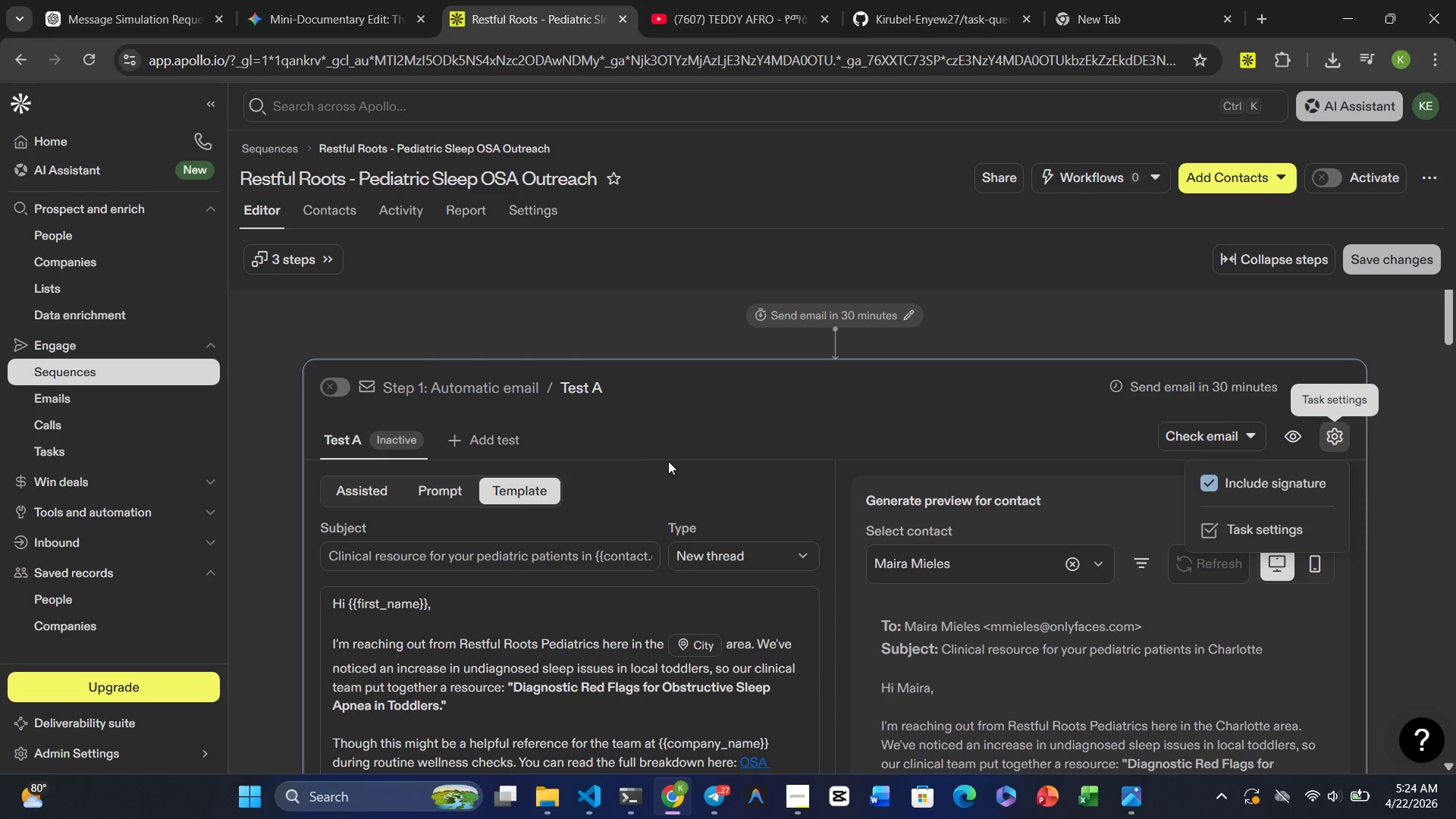 
scroll: coordinate [629, 448], scroll_direction: up, amount: 5.0
 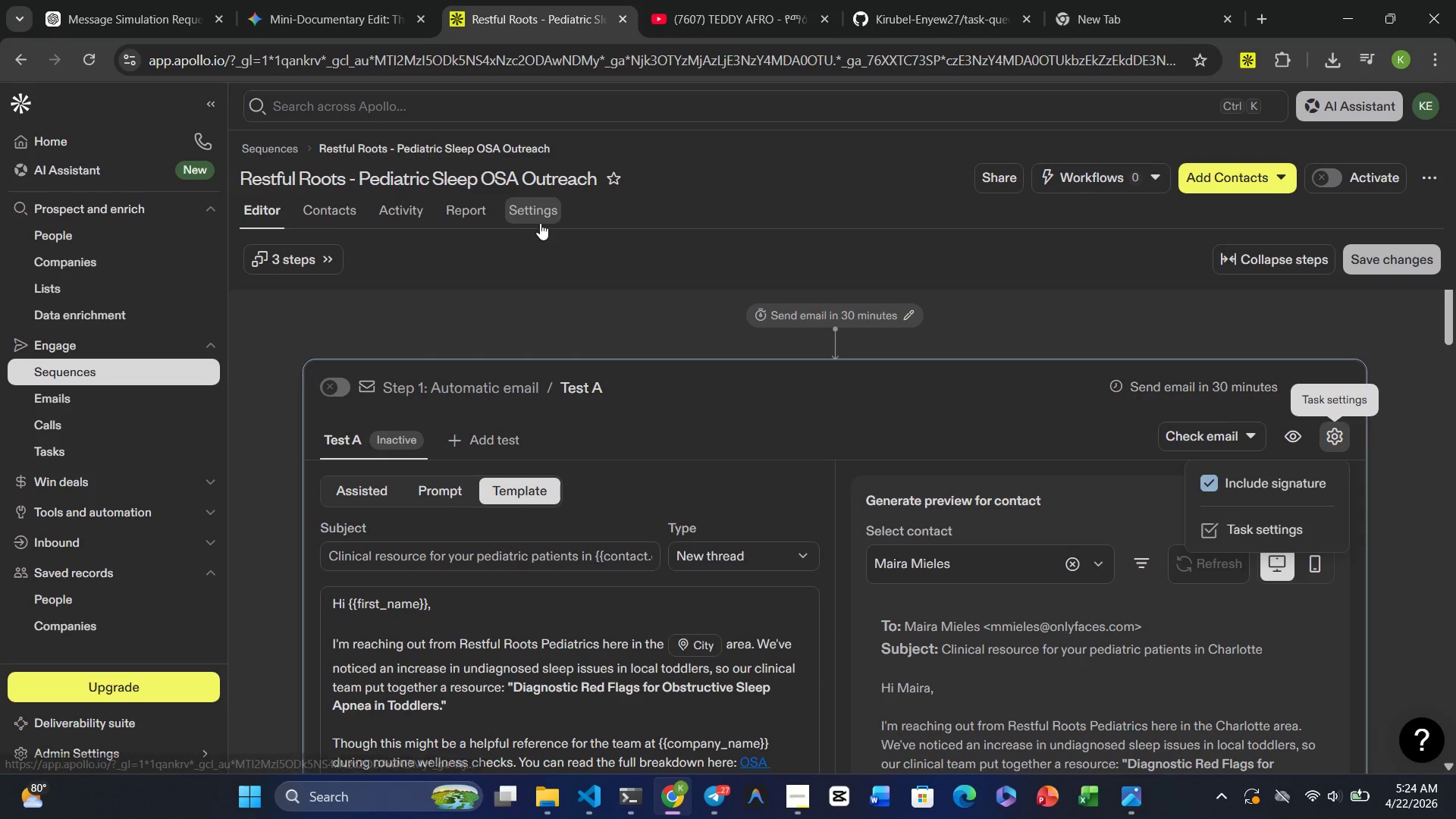 
left_click([541, 206])
 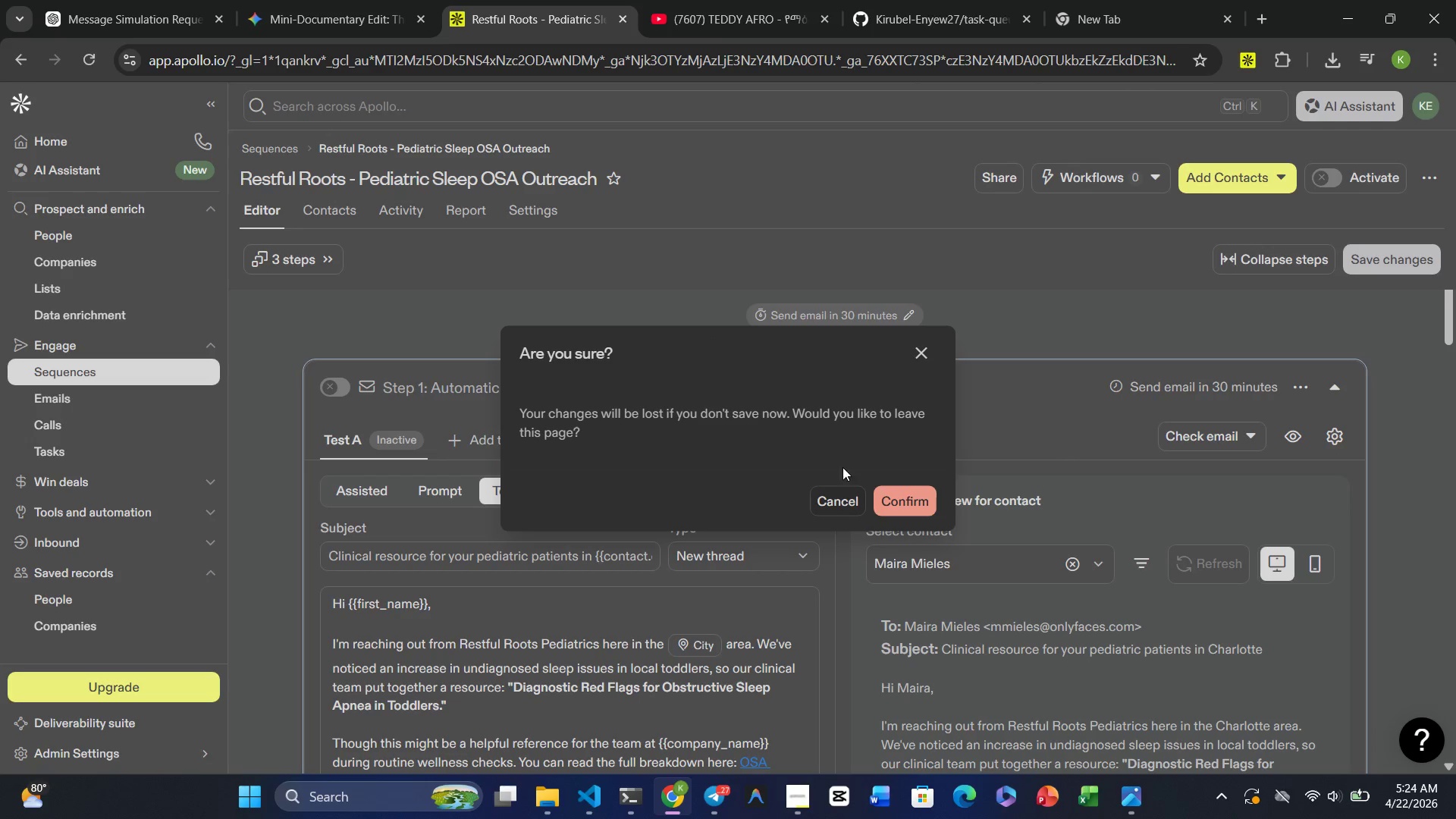 
wait(6.3)
 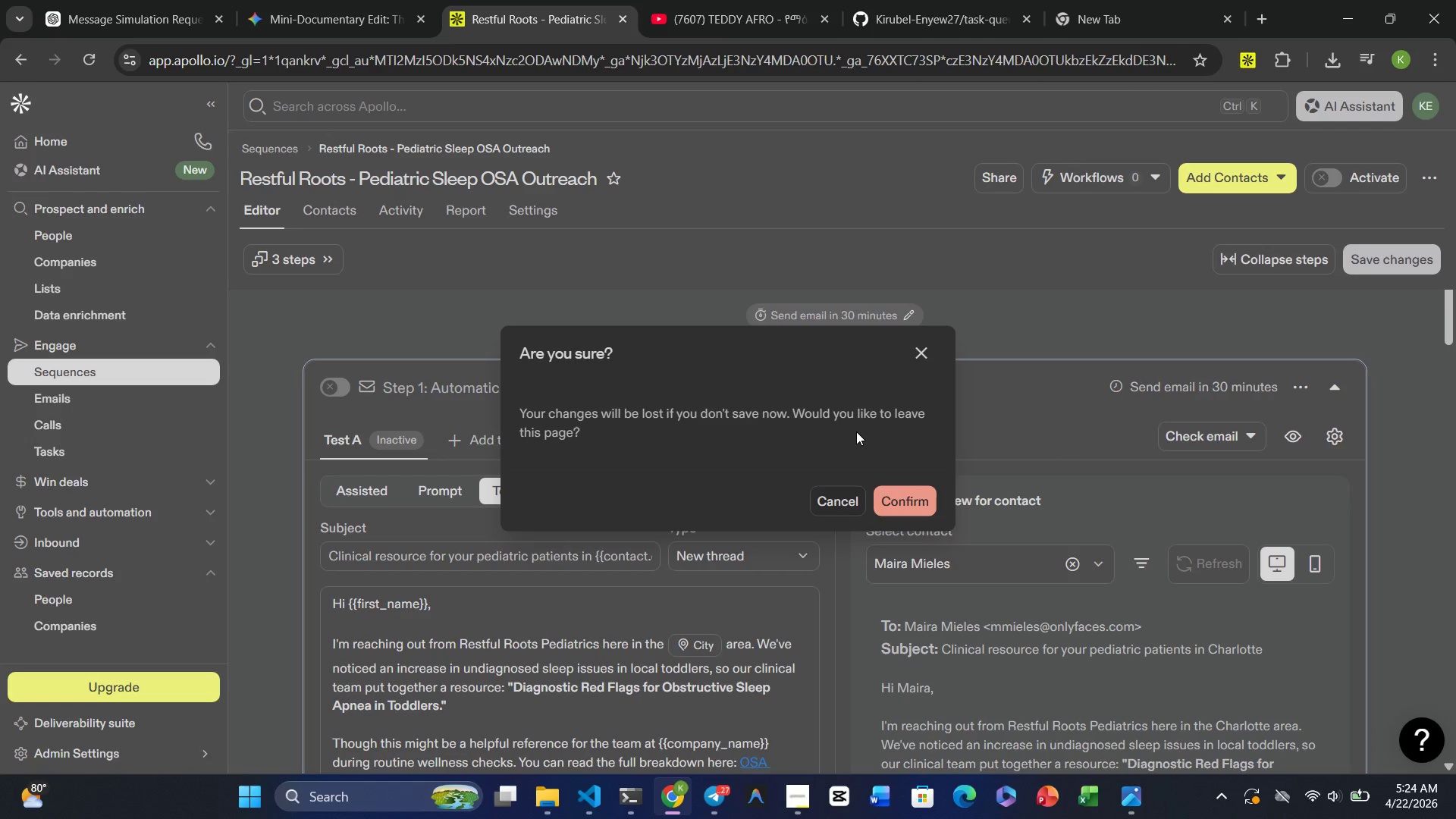 
left_click_drag(start_coordinate=[852, 503], to_coordinate=[844, 506])
 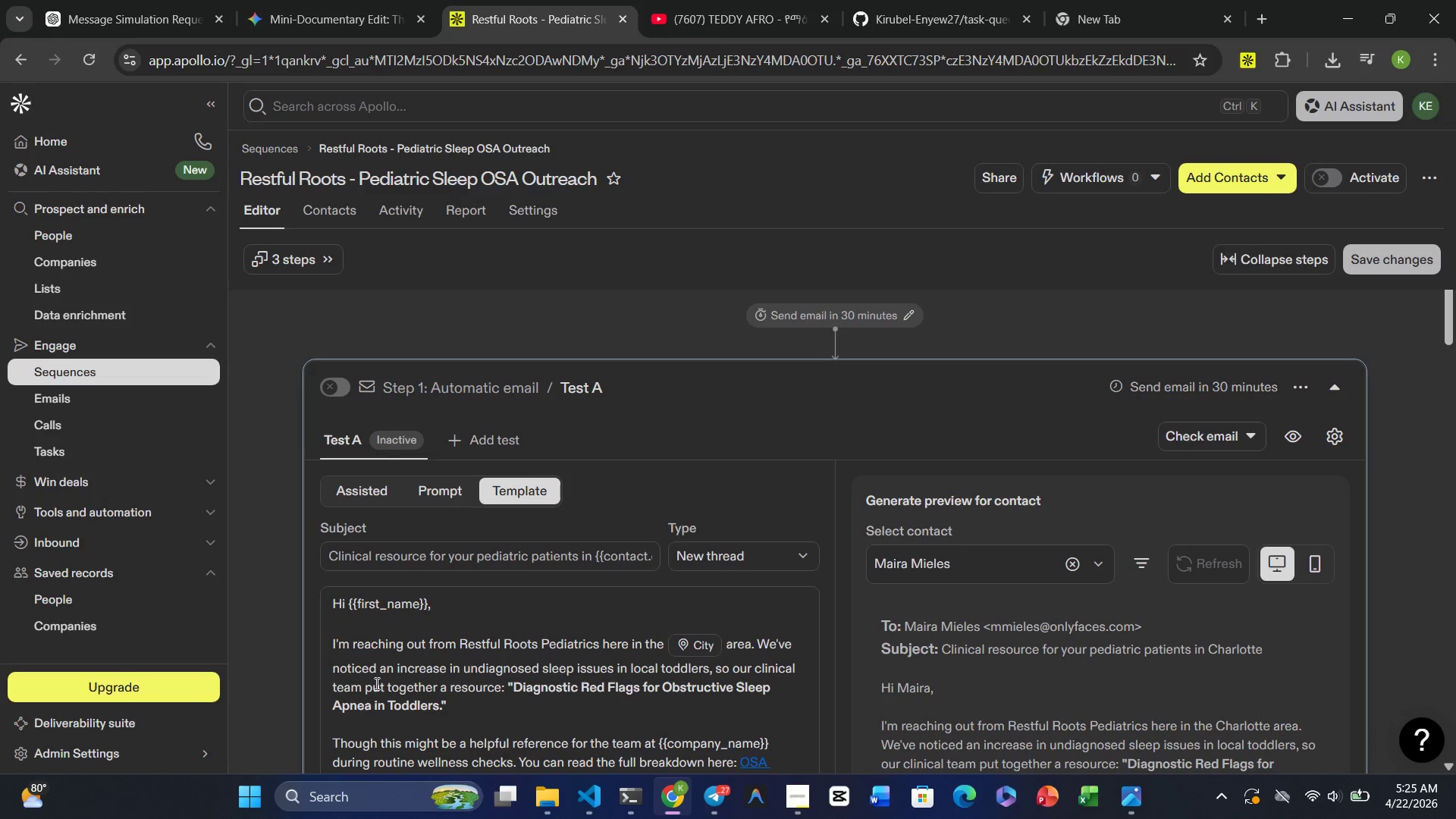 
scroll: coordinate [429, 818], scroll_direction: none, amount: 0.0
 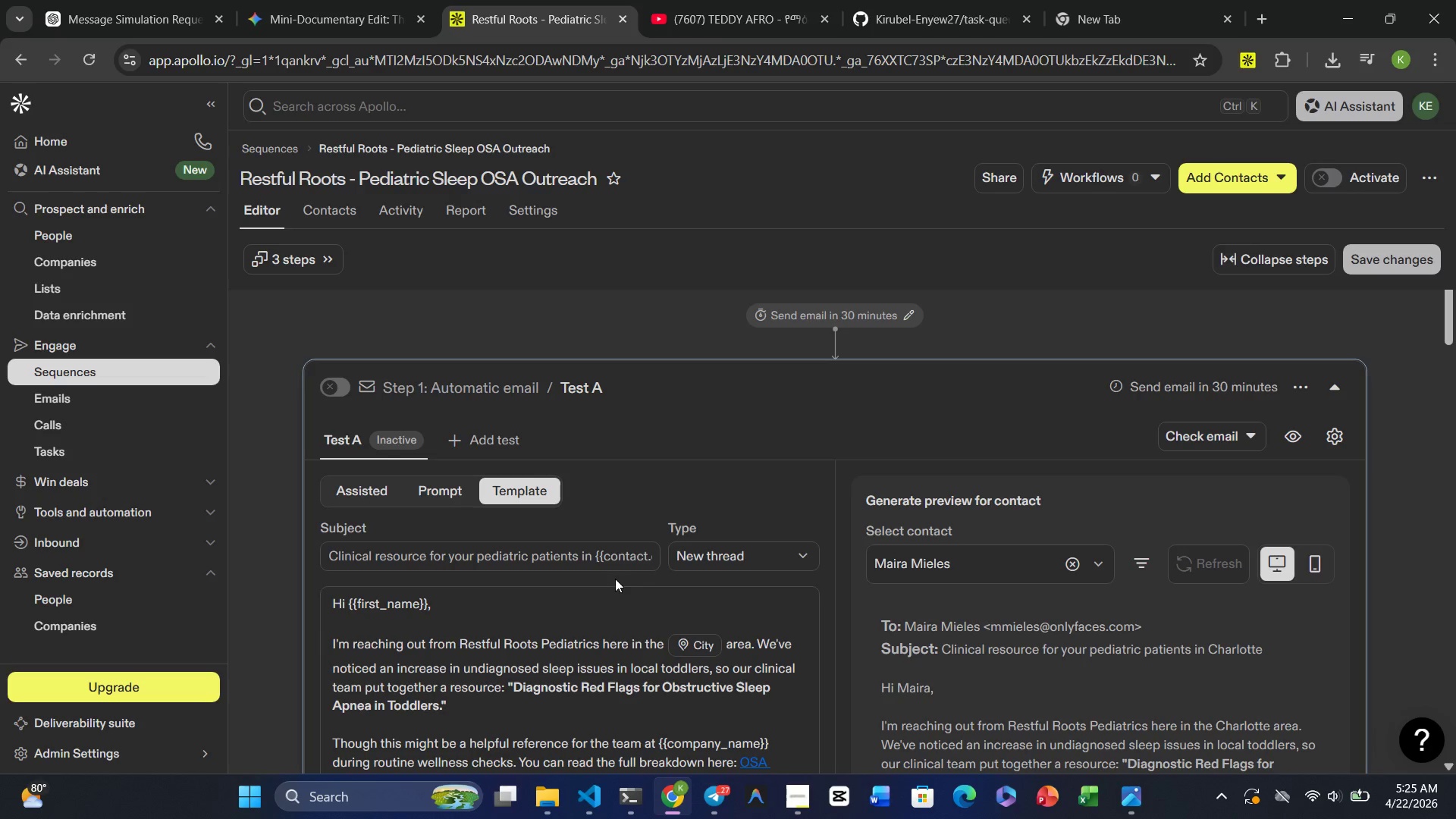 
scroll: coordinate [616, 566], scroll_direction: down, amount: 2.0
 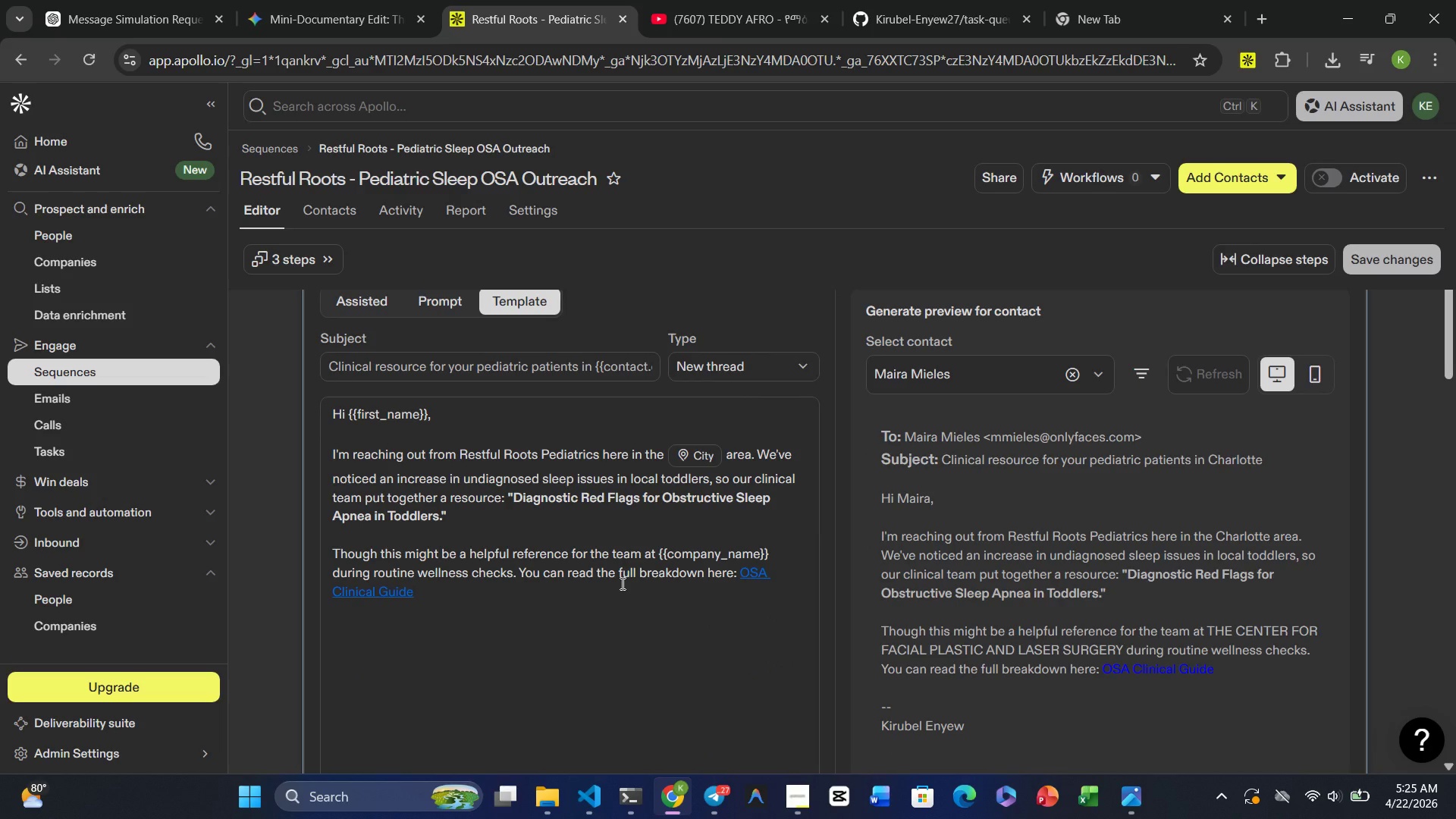 
scroll: coordinate [621, 583], scroll_direction: none, amount: 0.0
 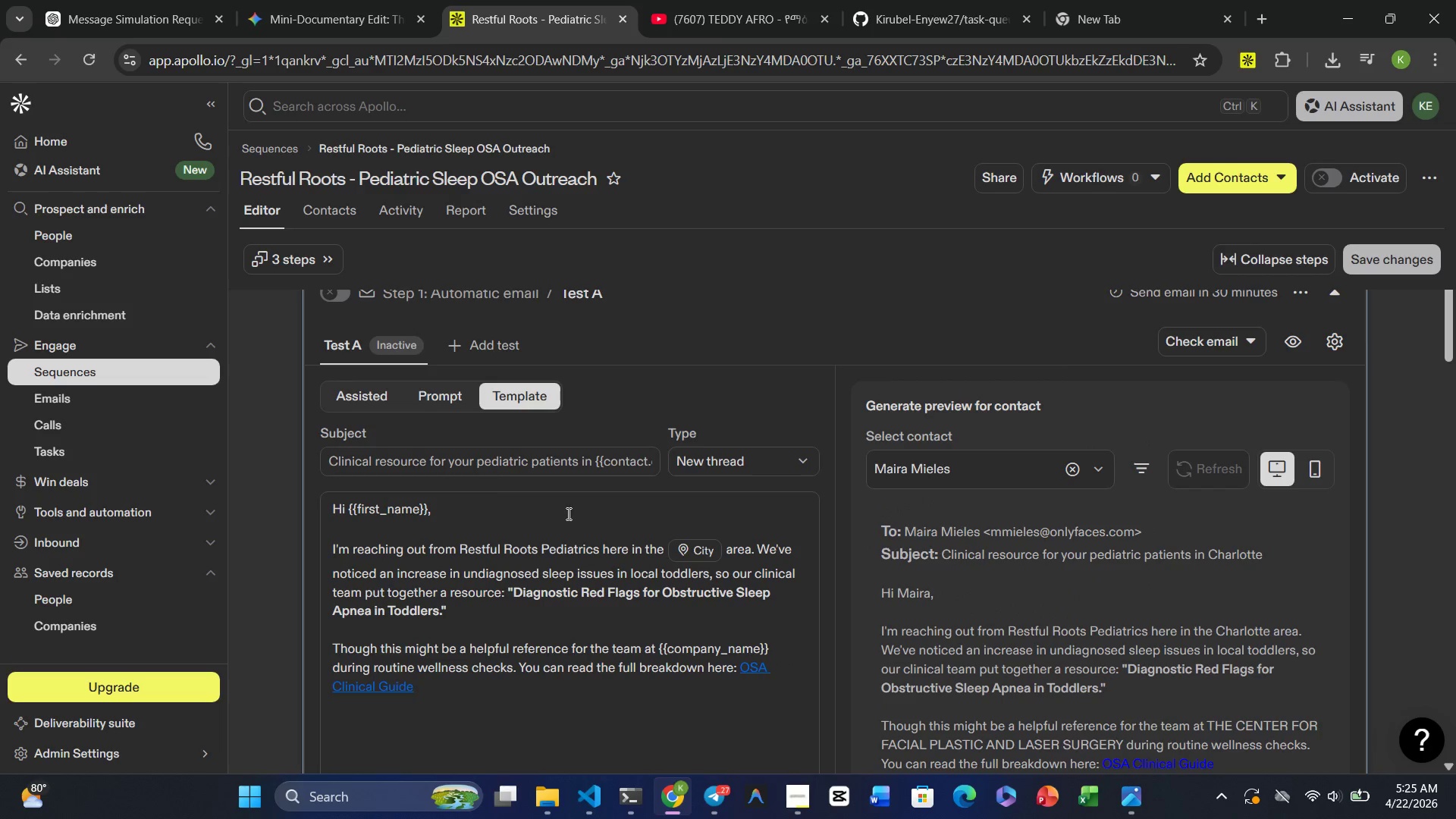 
scroll: coordinate [482, 475], scroll_direction: up, amount: 8.0
 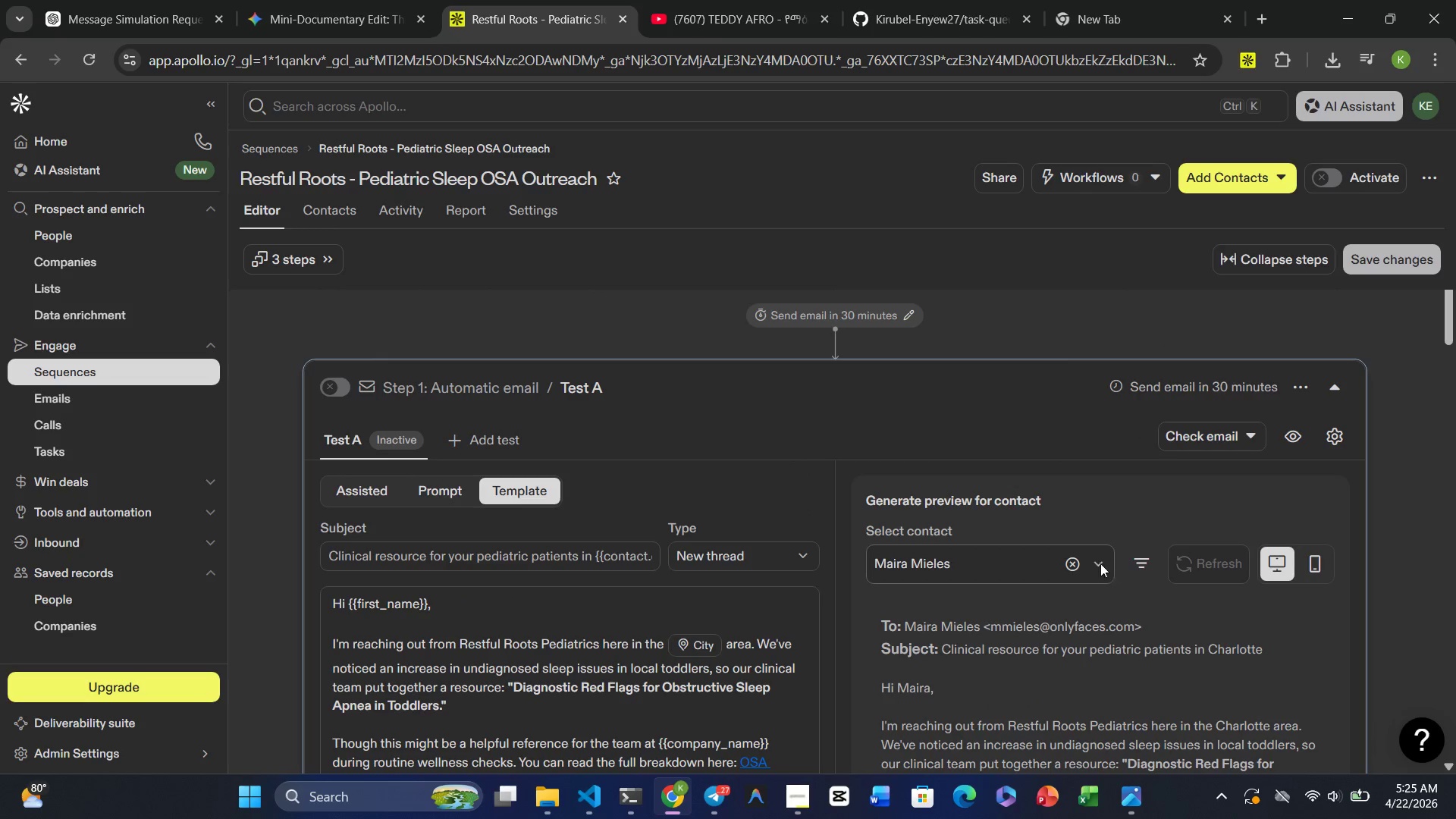 